 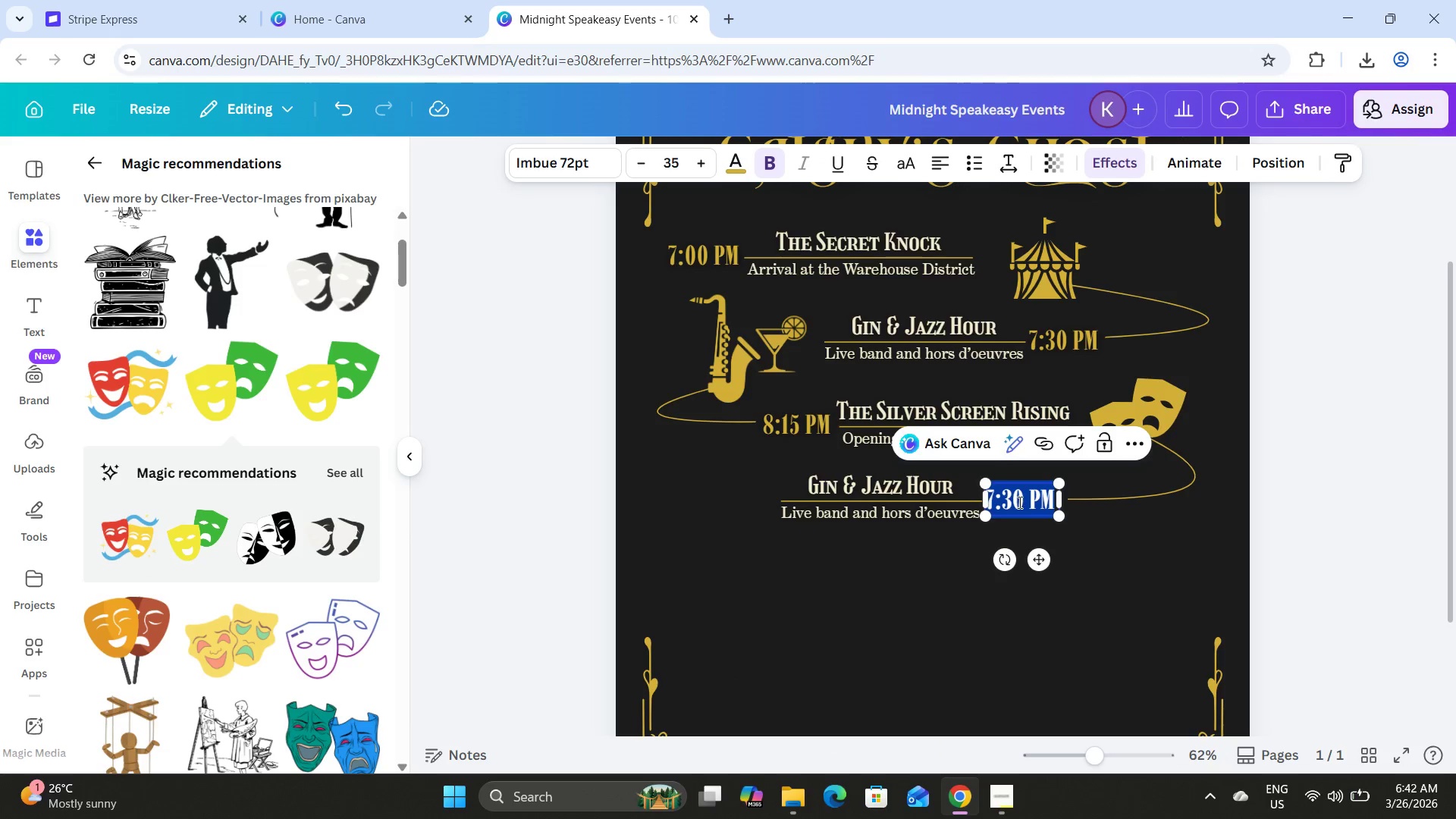 
left_click([1025, 502])
 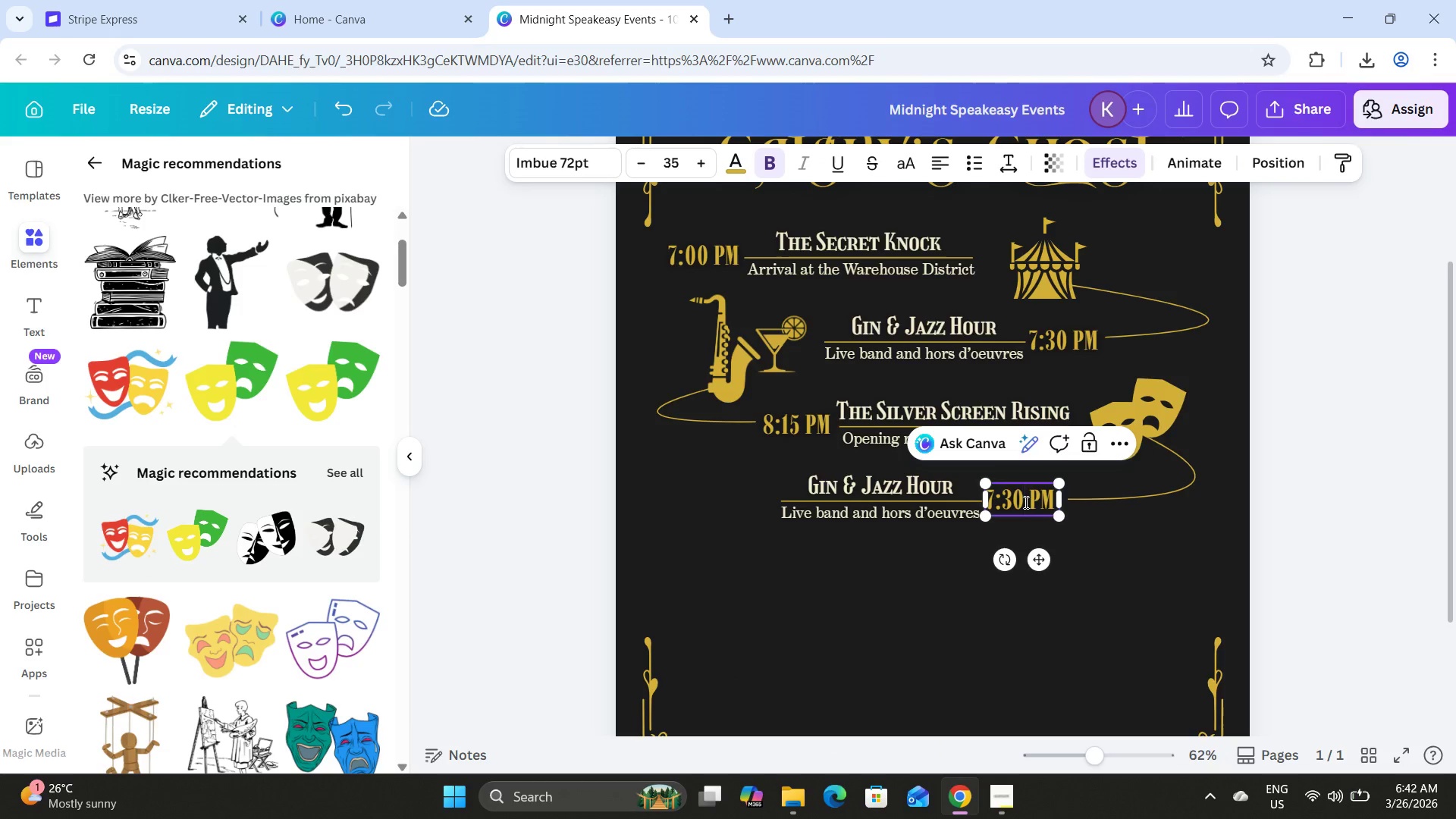 
key(Backspace)
 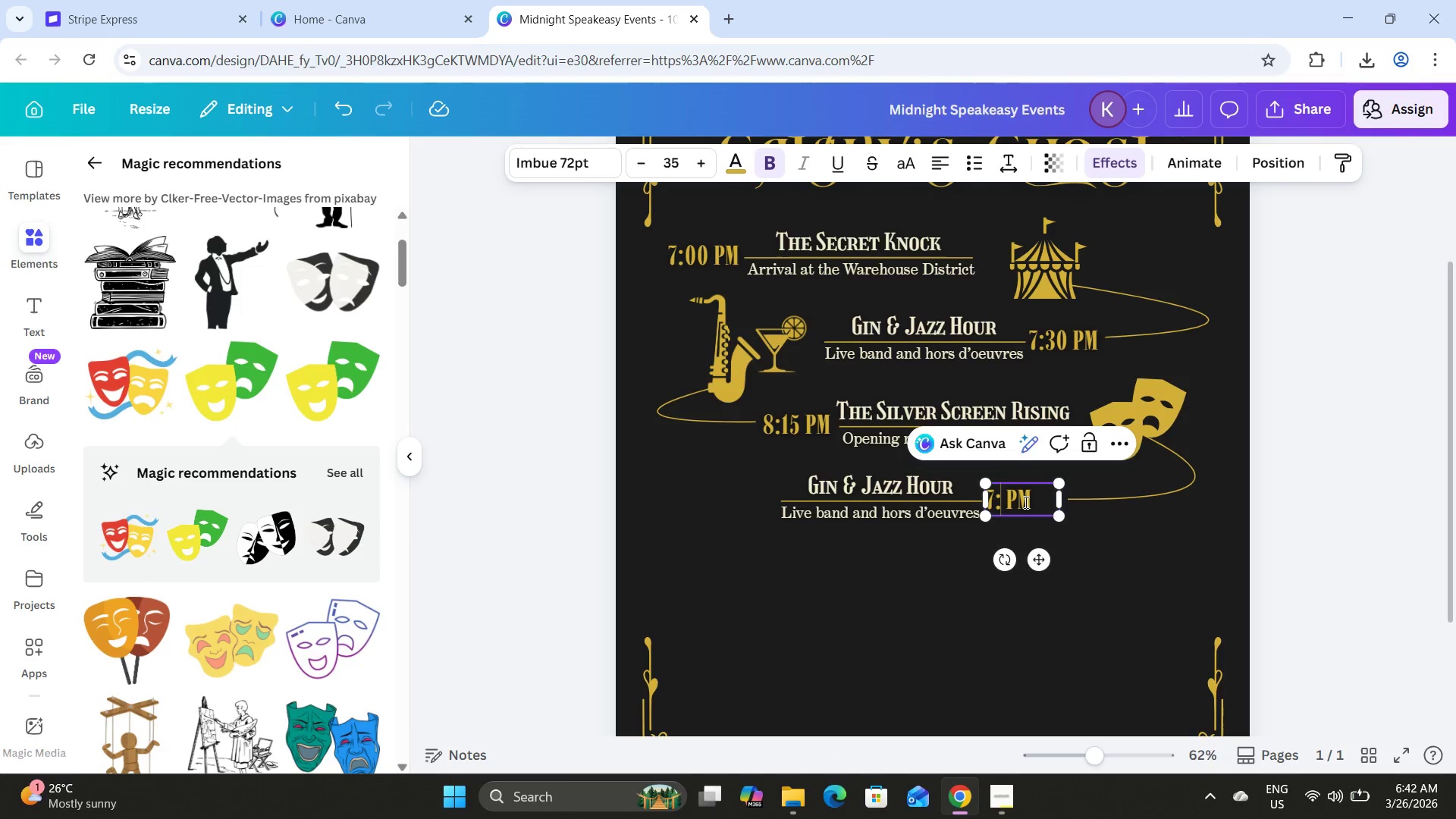 
key(Backspace)
 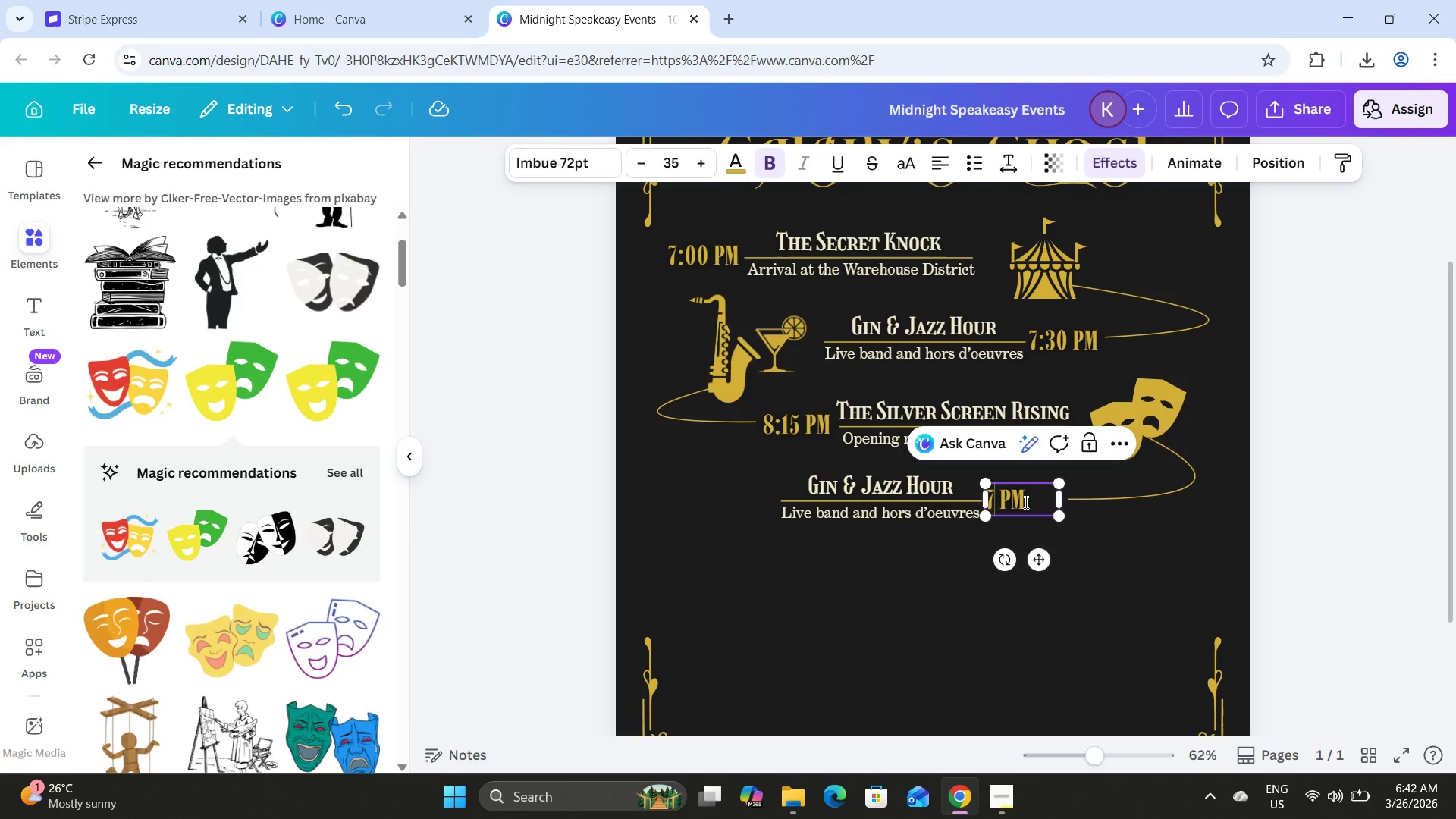 
key(Backspace)
 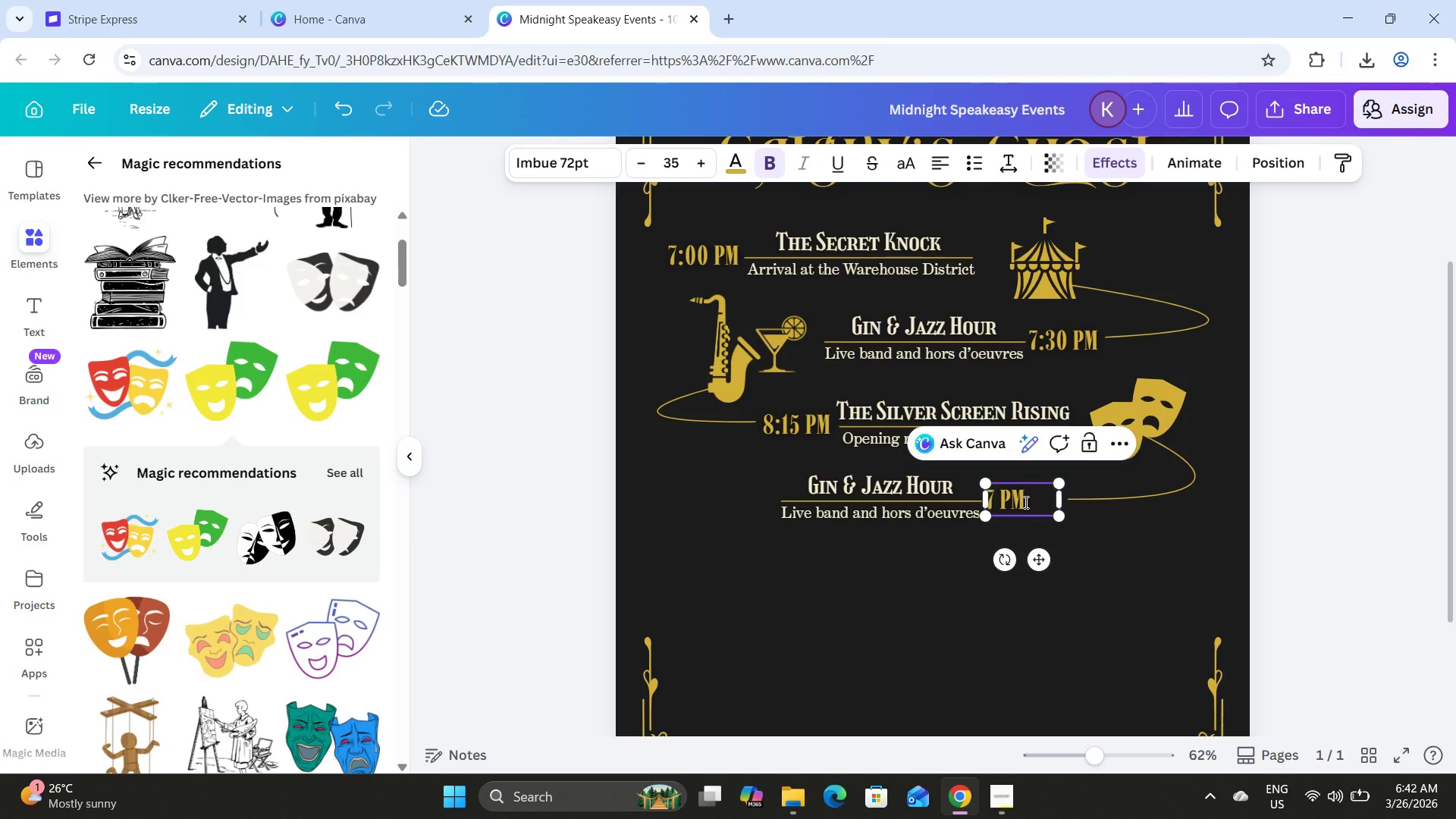 
key(Backspace)
 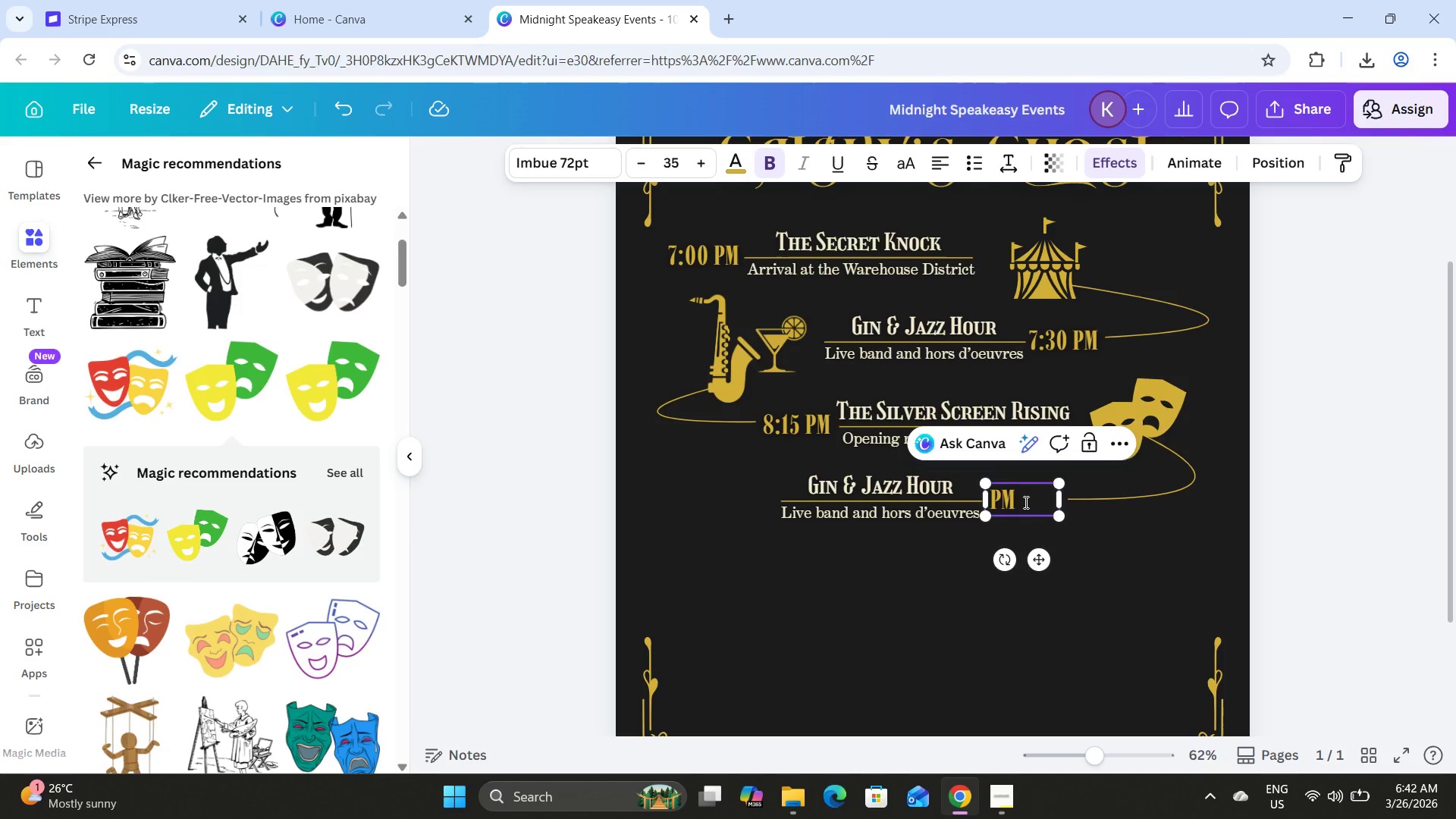 
key(Numpad8)
 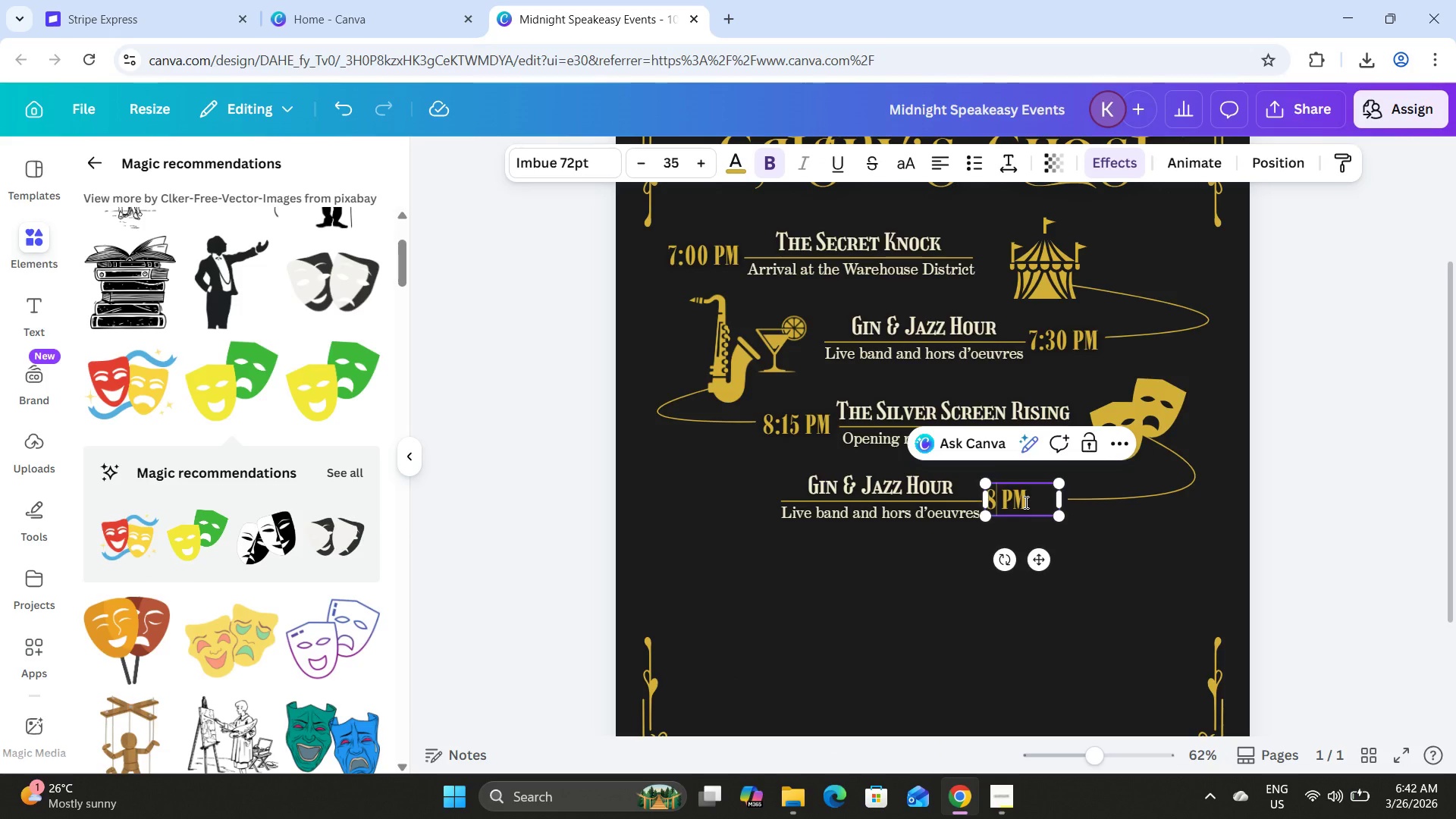 
key(Shift+ShiftLeft)
 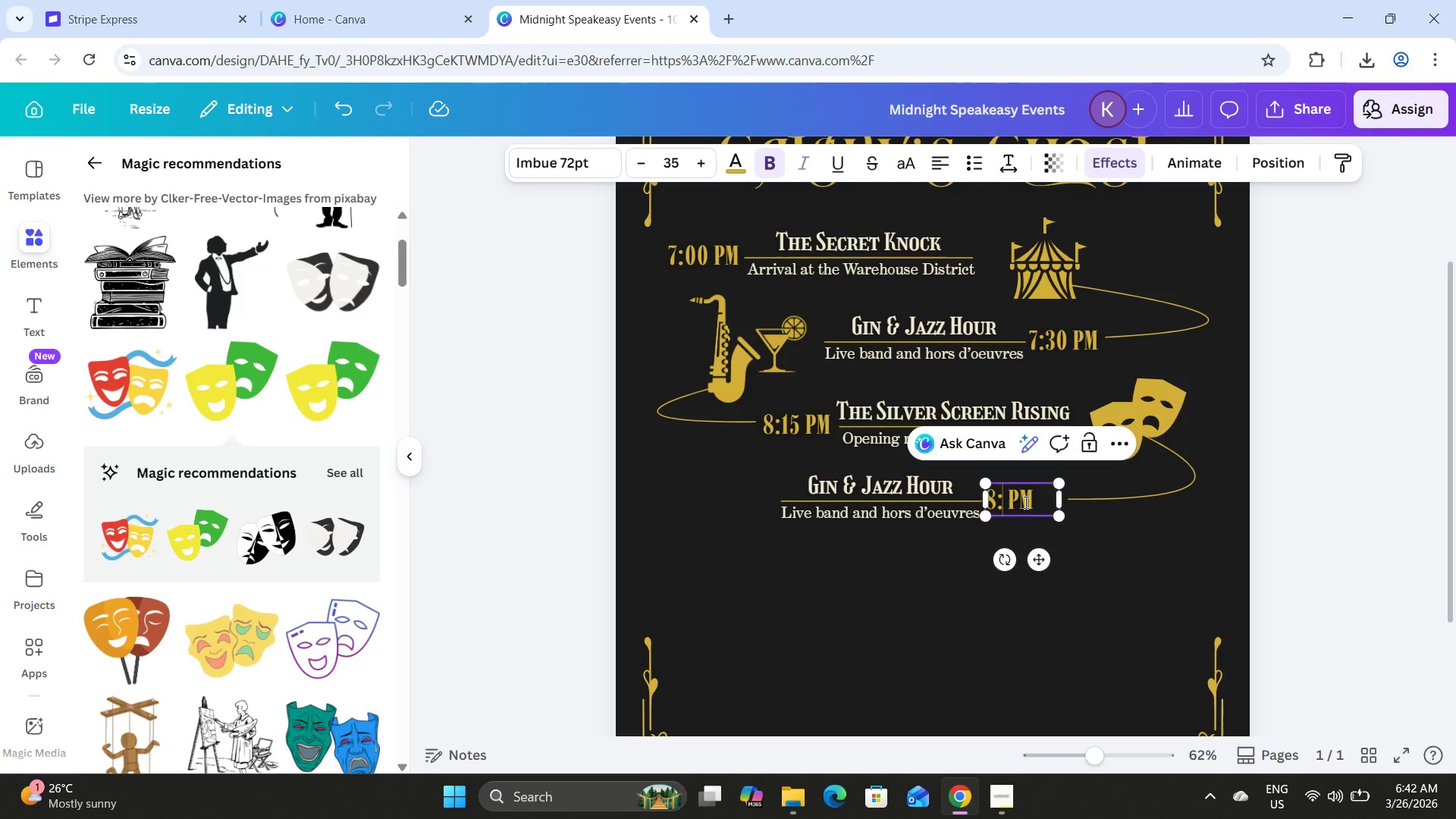 
key(Shift+Semicolon)
 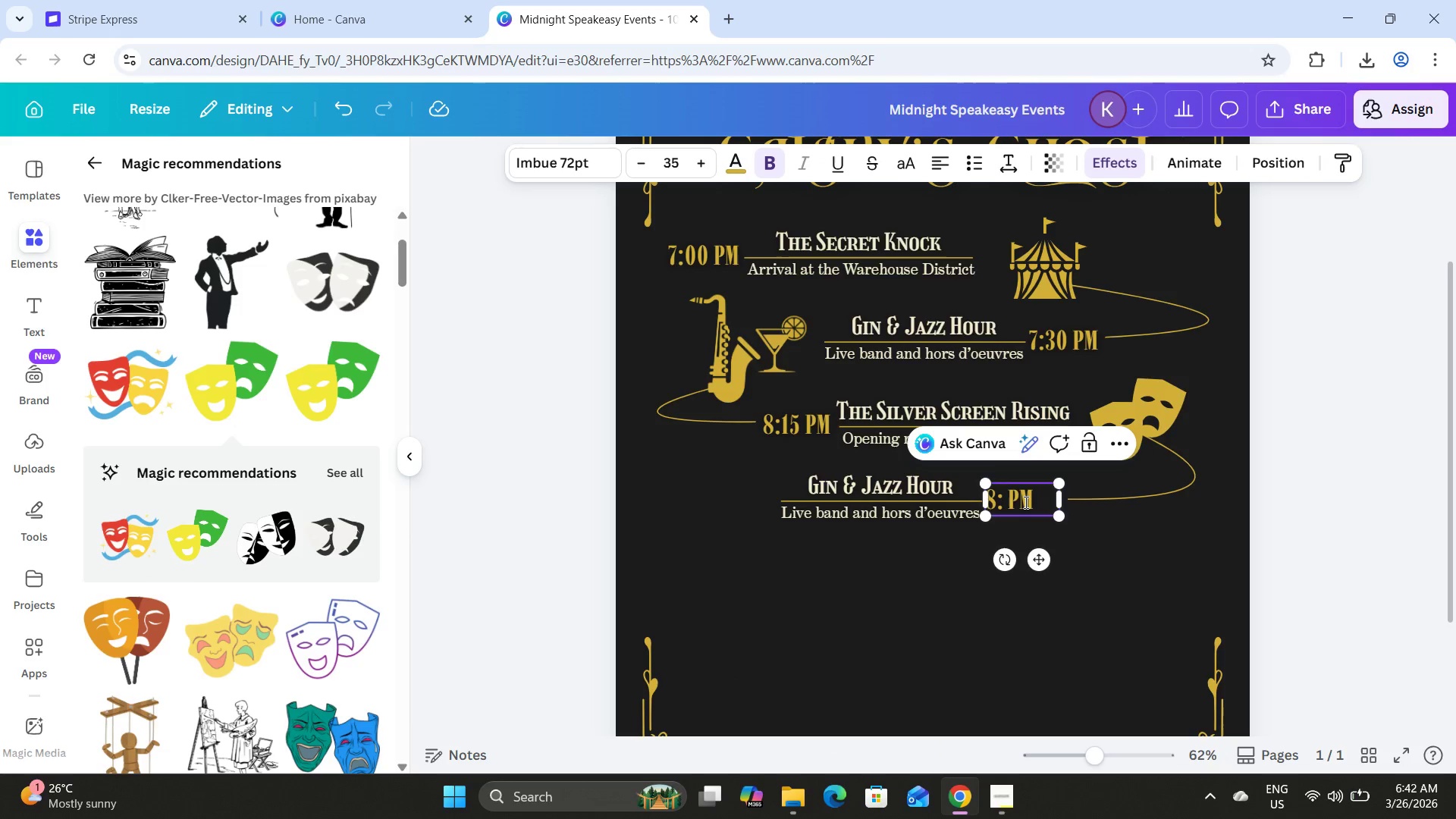 
key(Numpad4)
 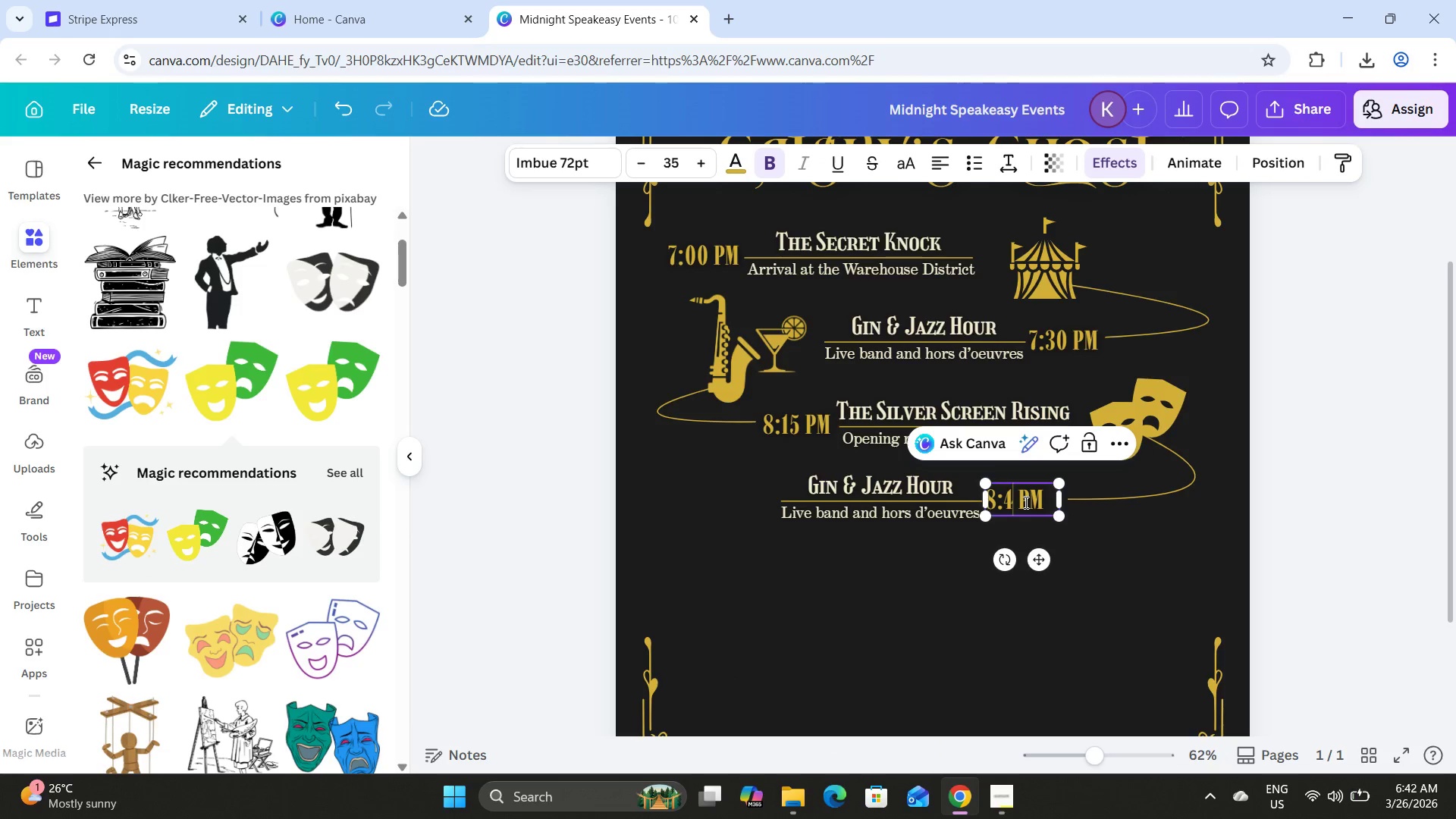 
key(Numpad5)
 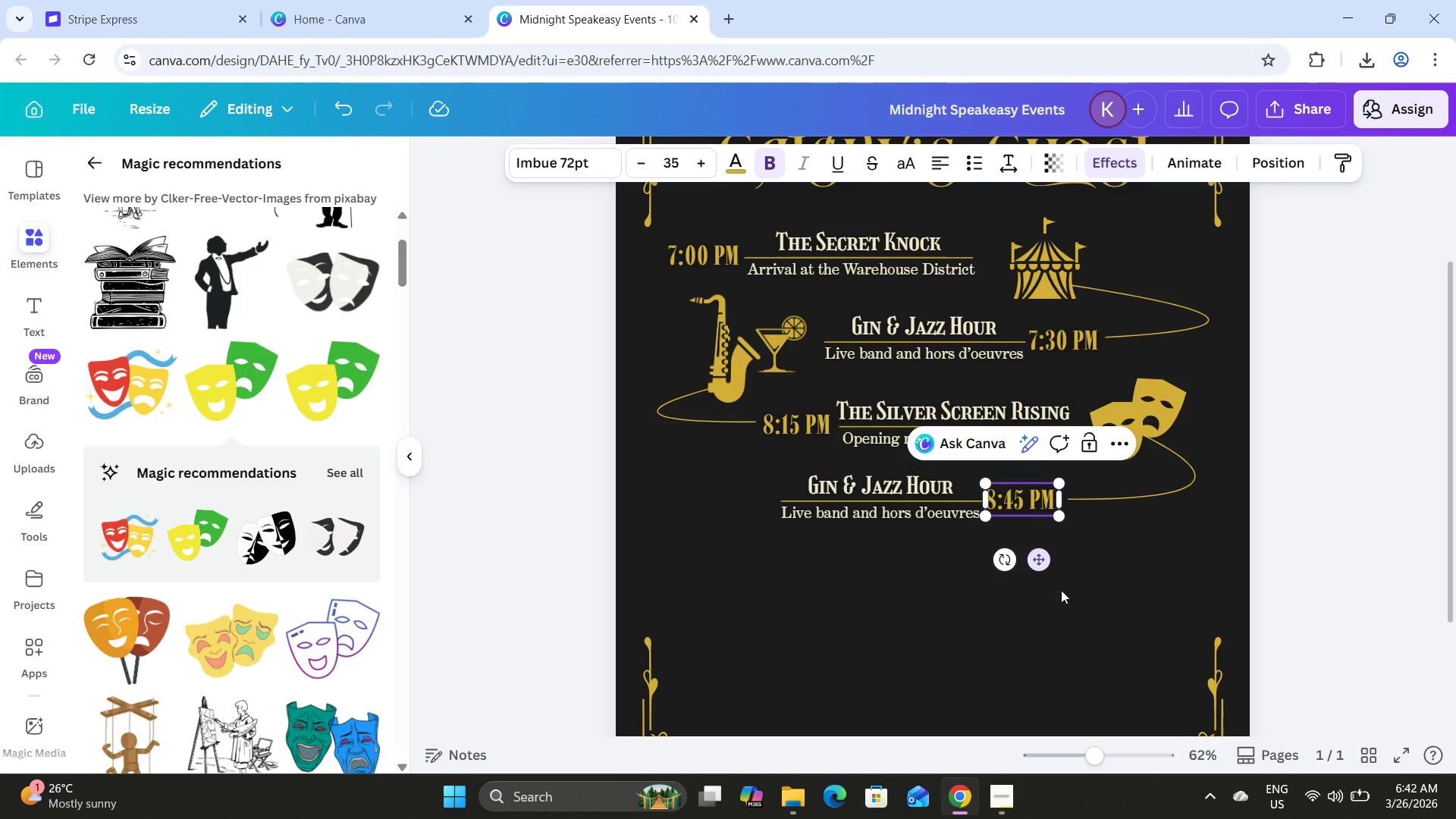 
left_click([1111, 624])
 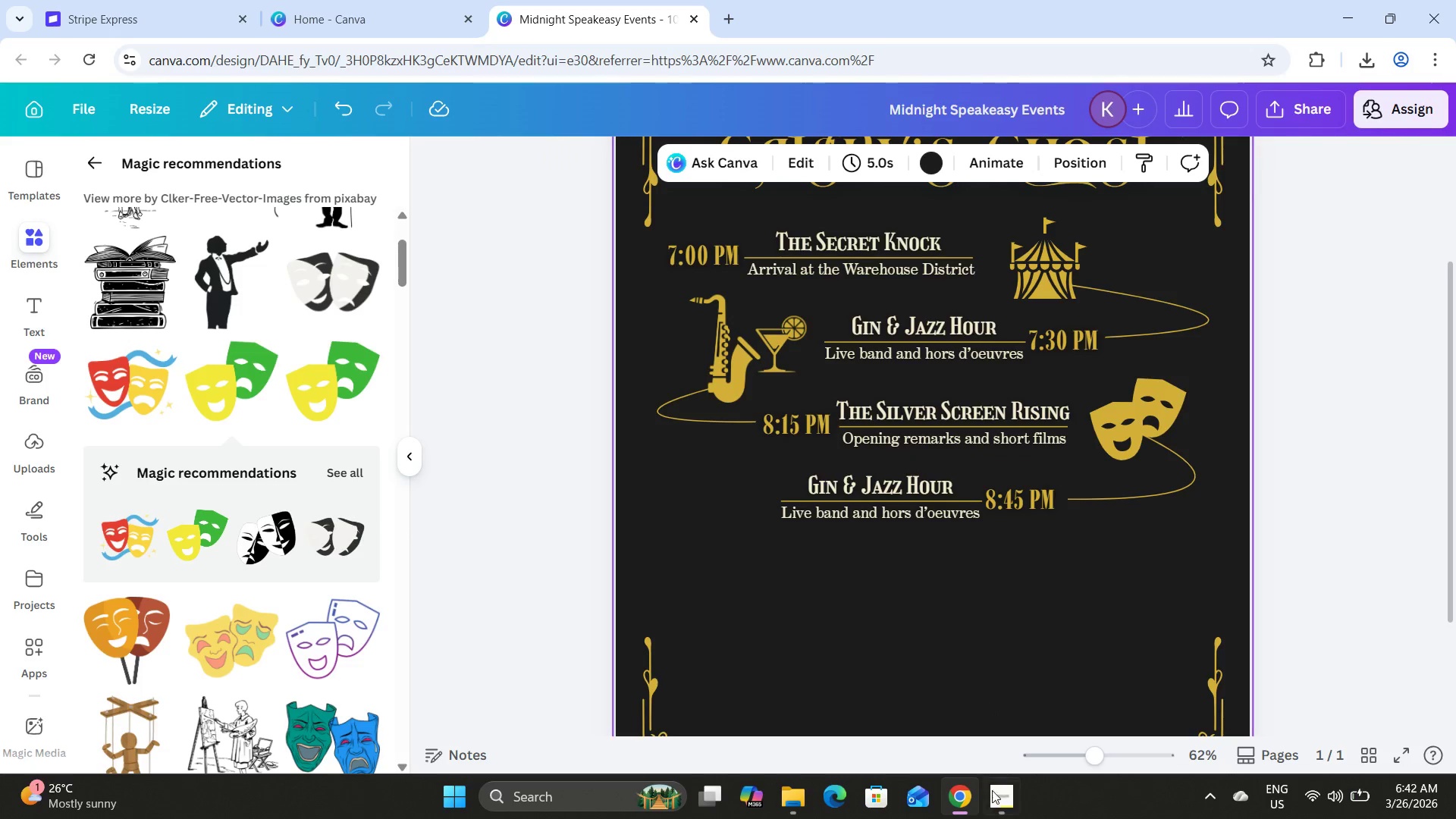 
left_click([998, 797])